 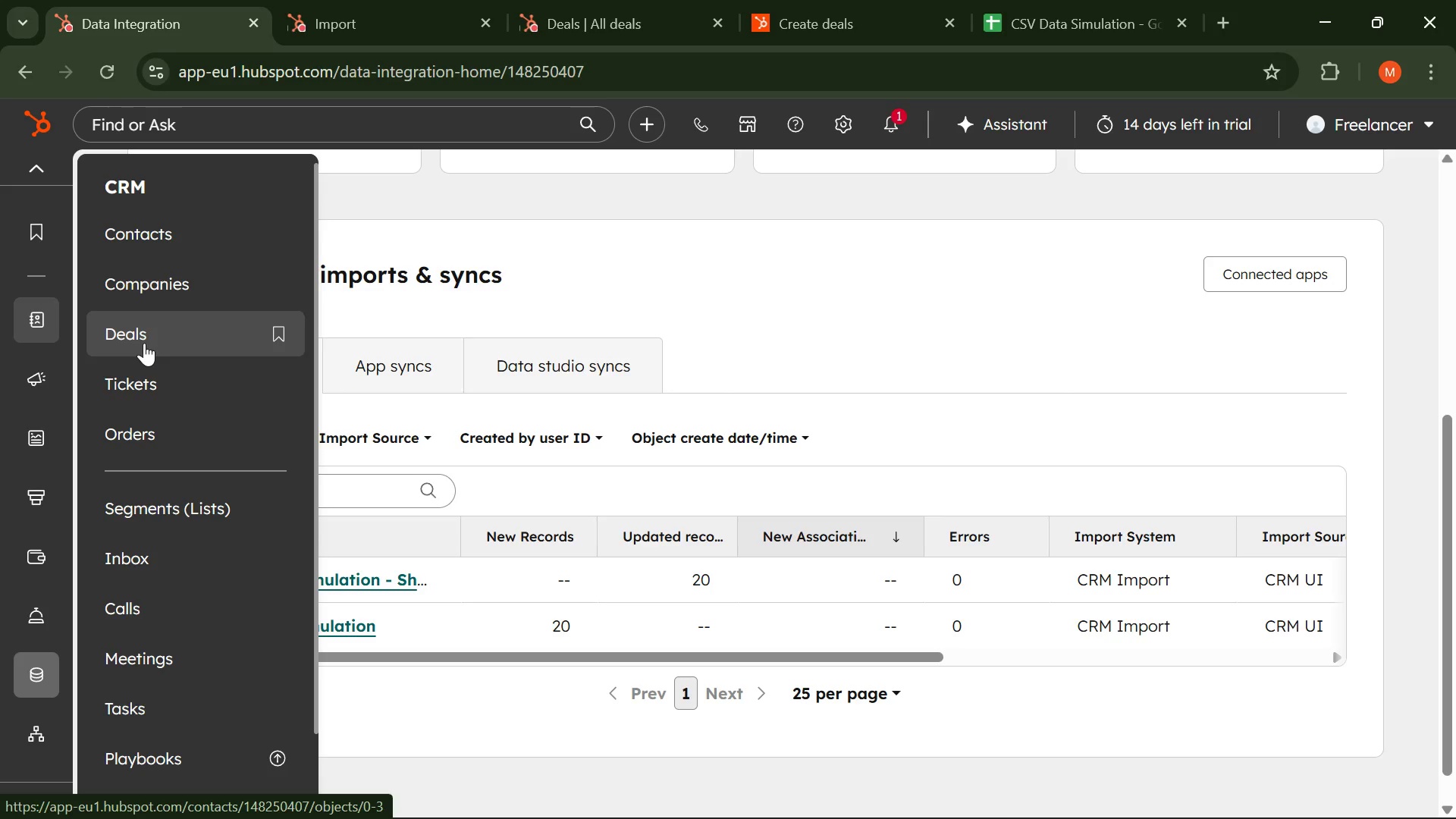 
left_click([165, 234])
 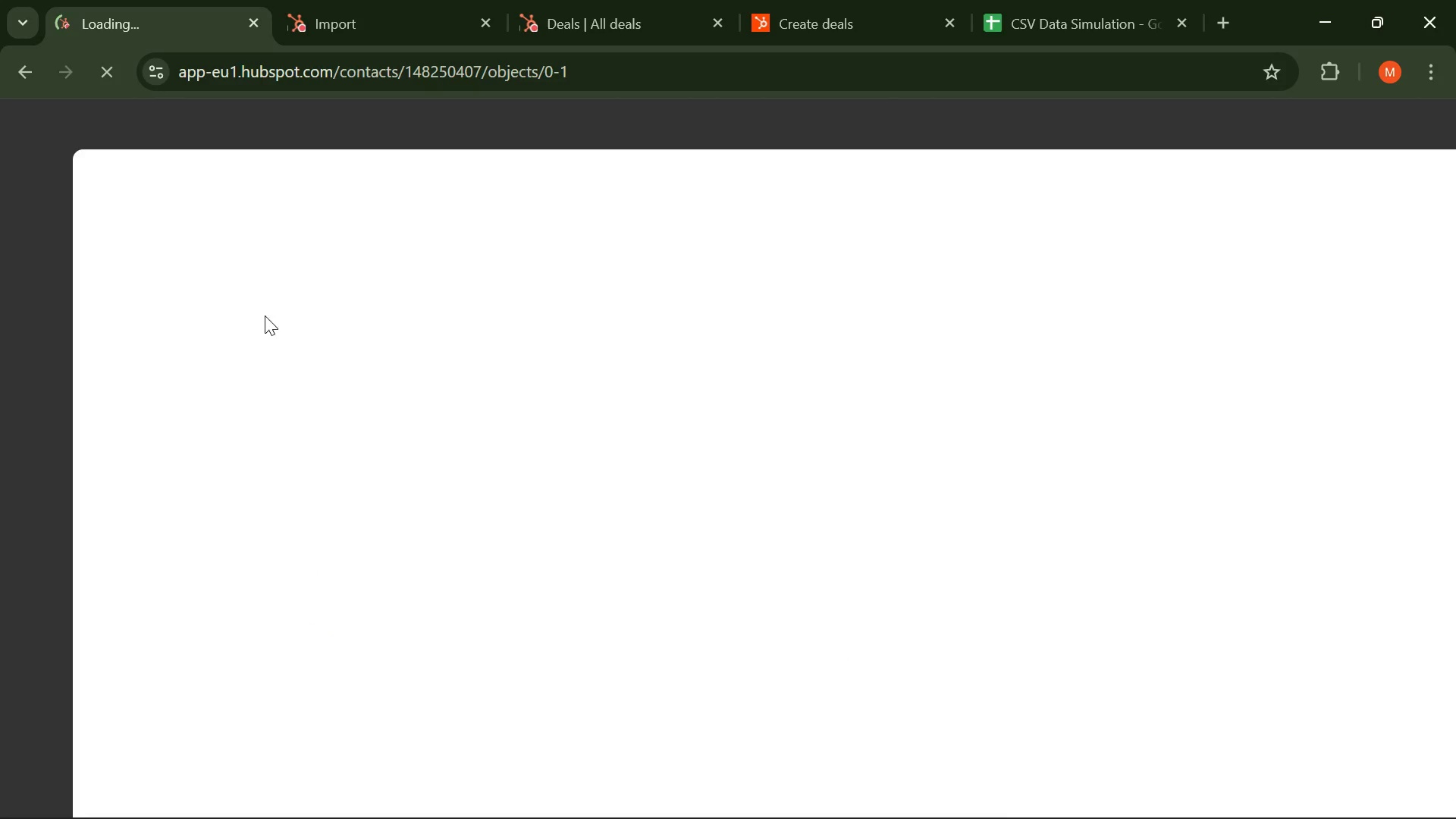 
left_click([306, 14])
 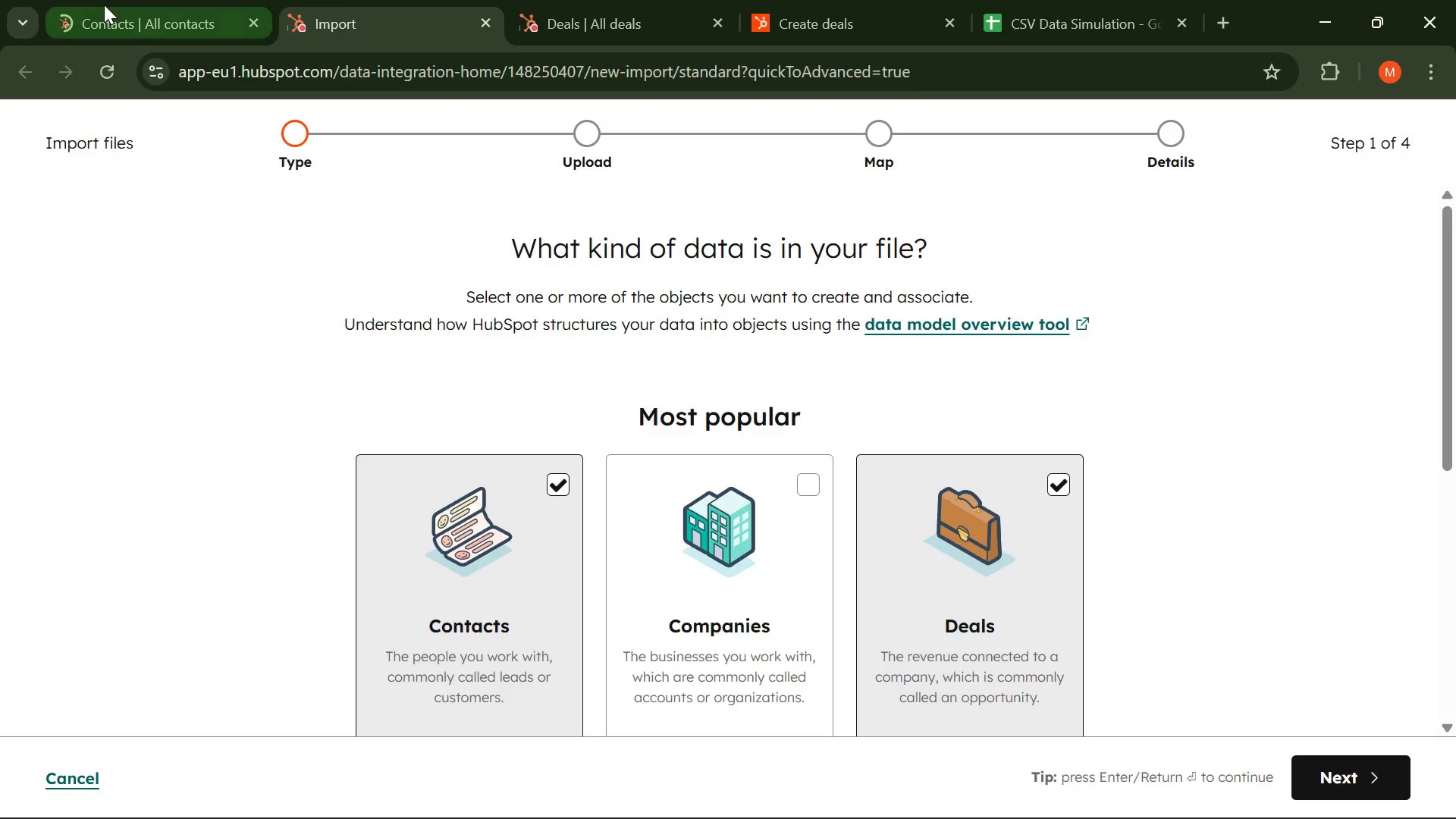 
left_click([104, 5])
 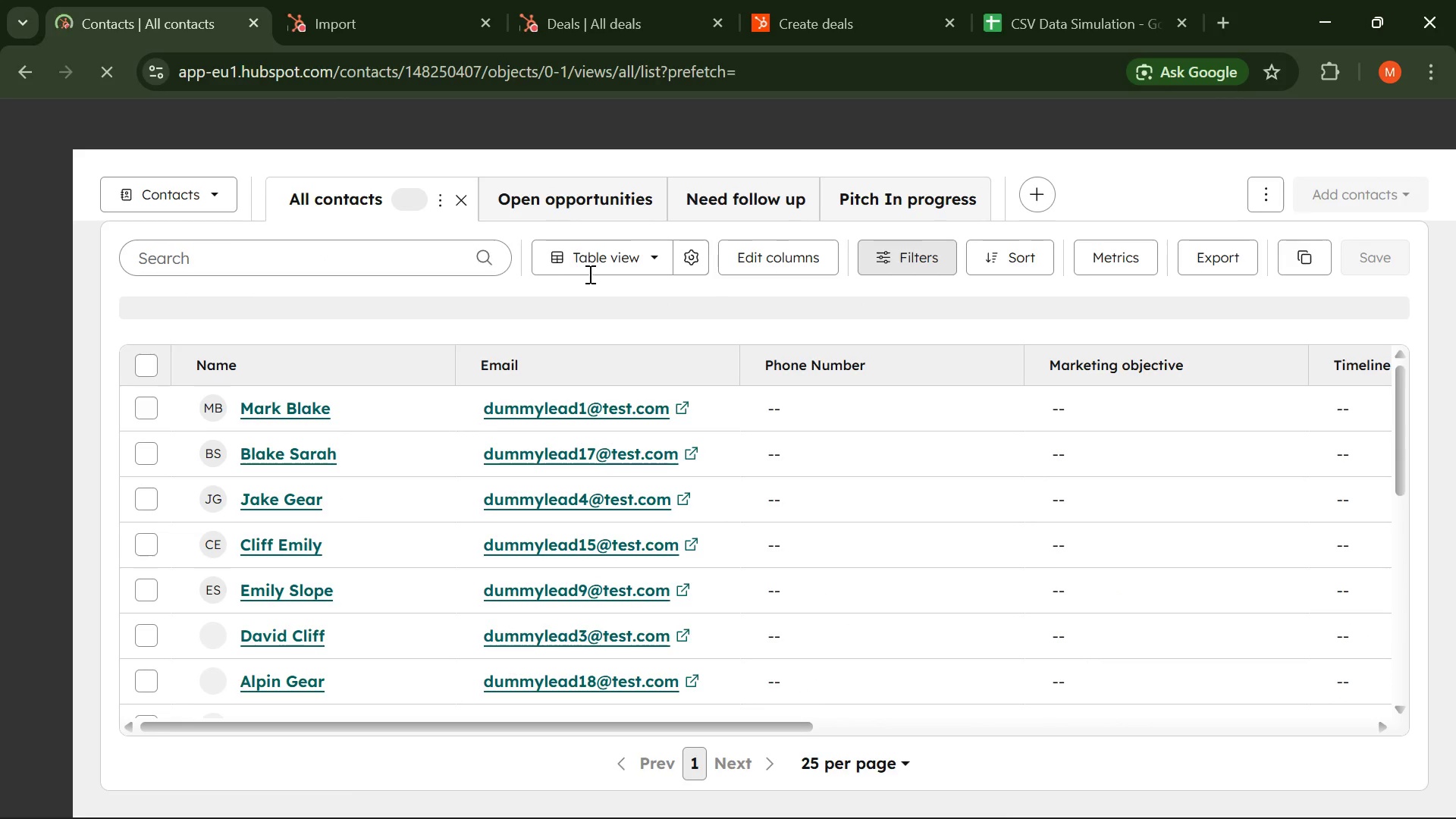 
mouse_move([226, 213])
 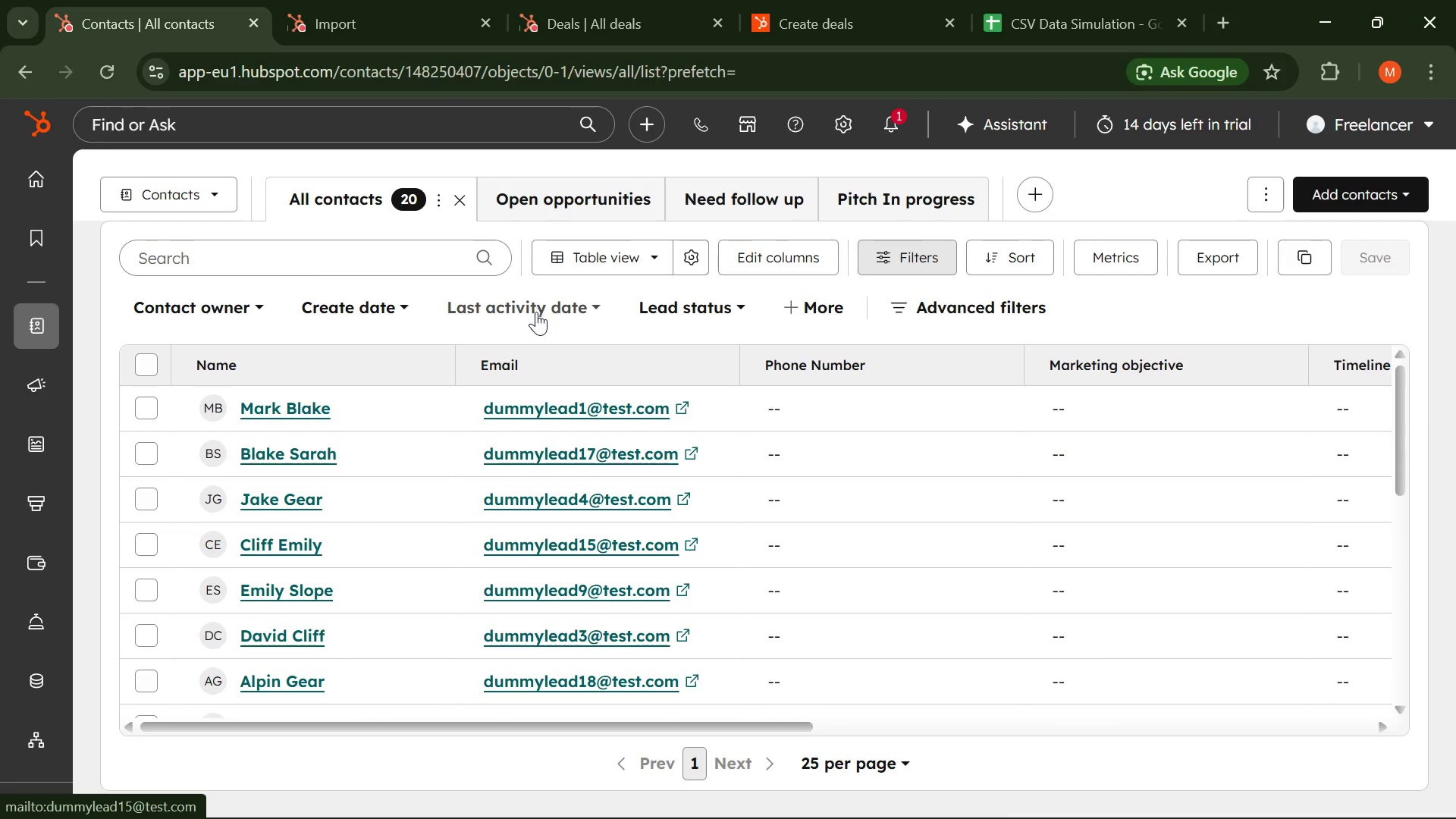 
left_click([141, 353])
 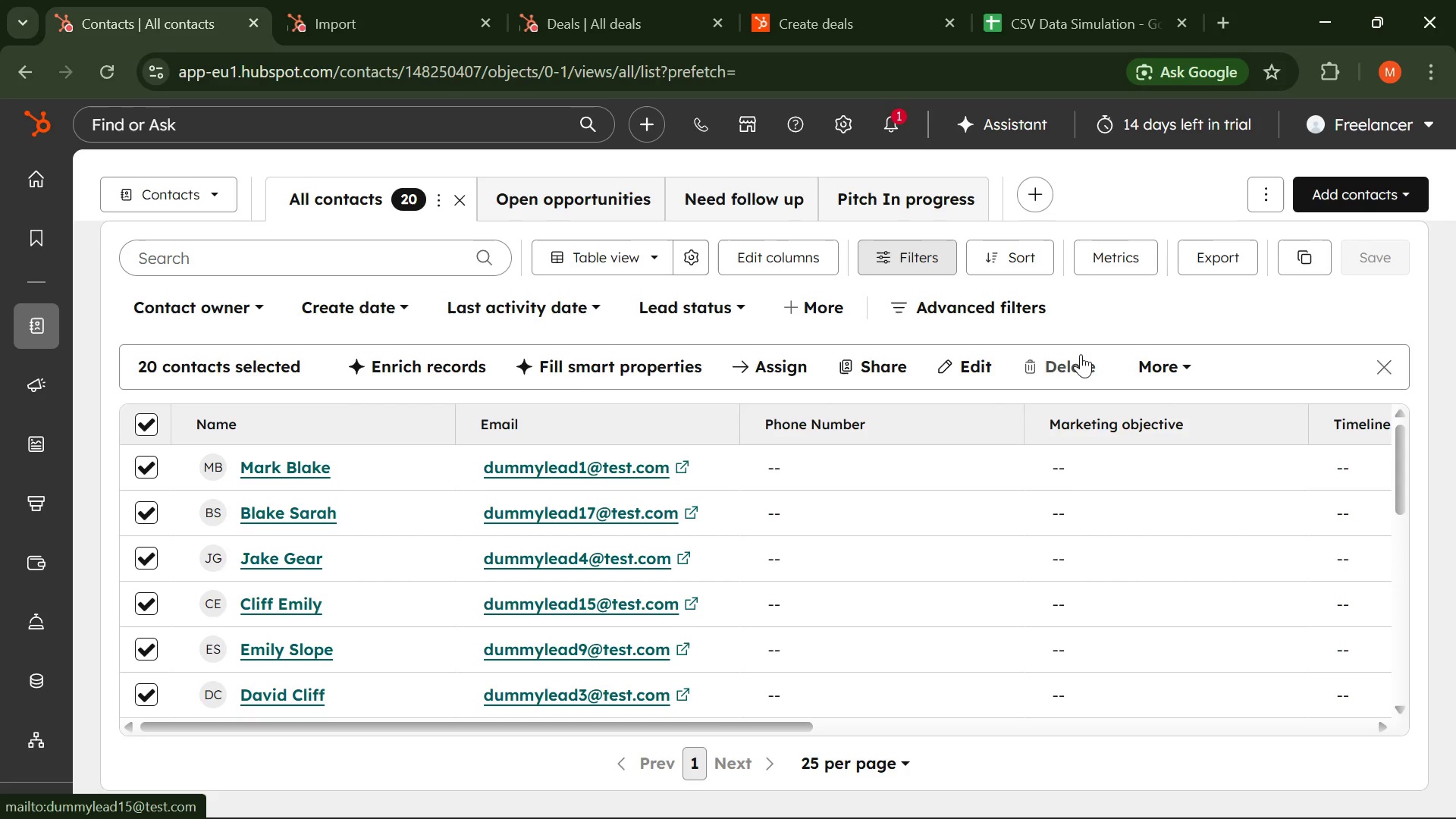 
wait(5.03)
 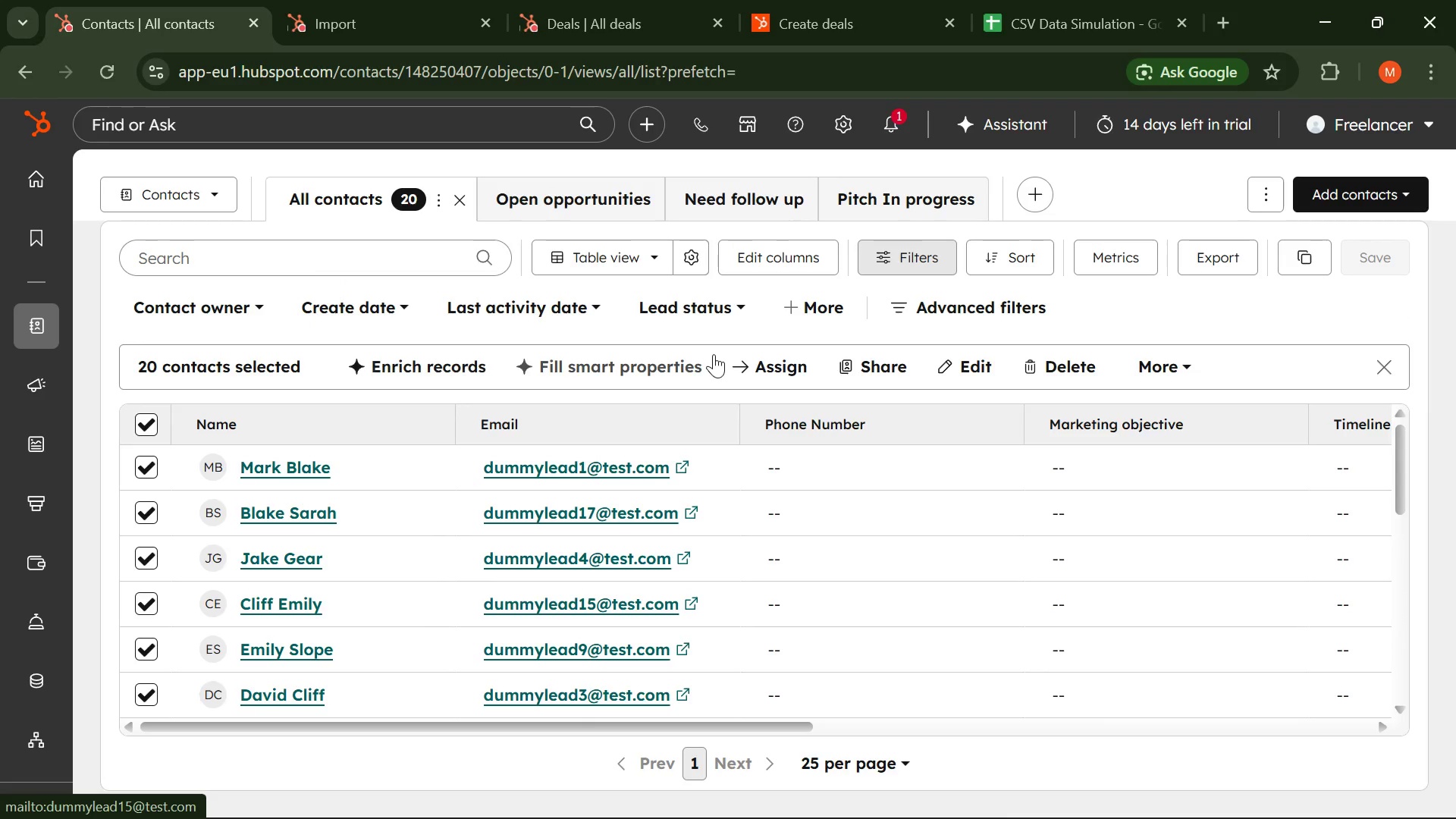 
left_click([1081, 354])
 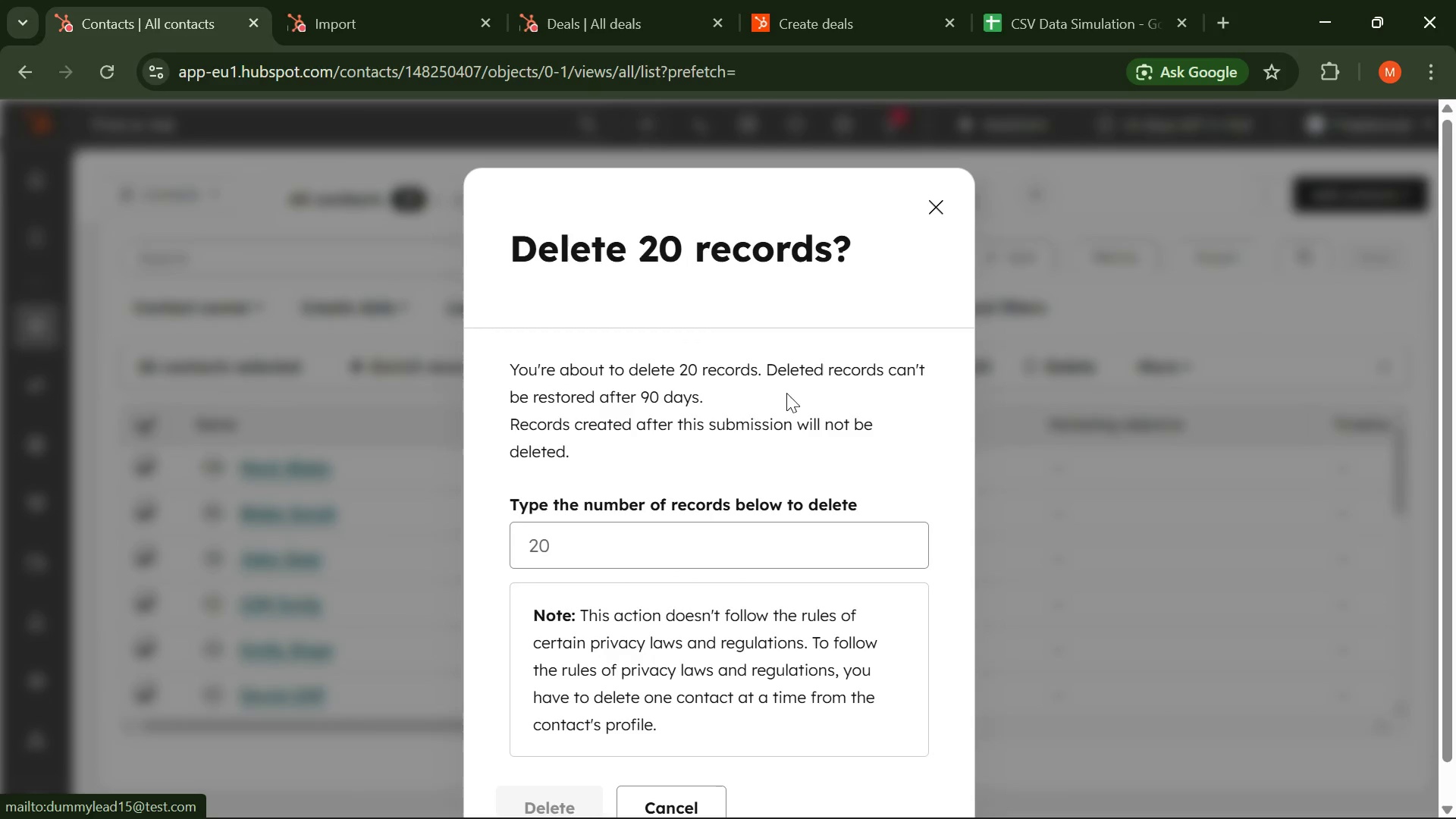 
scroll: coordinate [736, 419], scroll_direction: down, amount: 4.0
 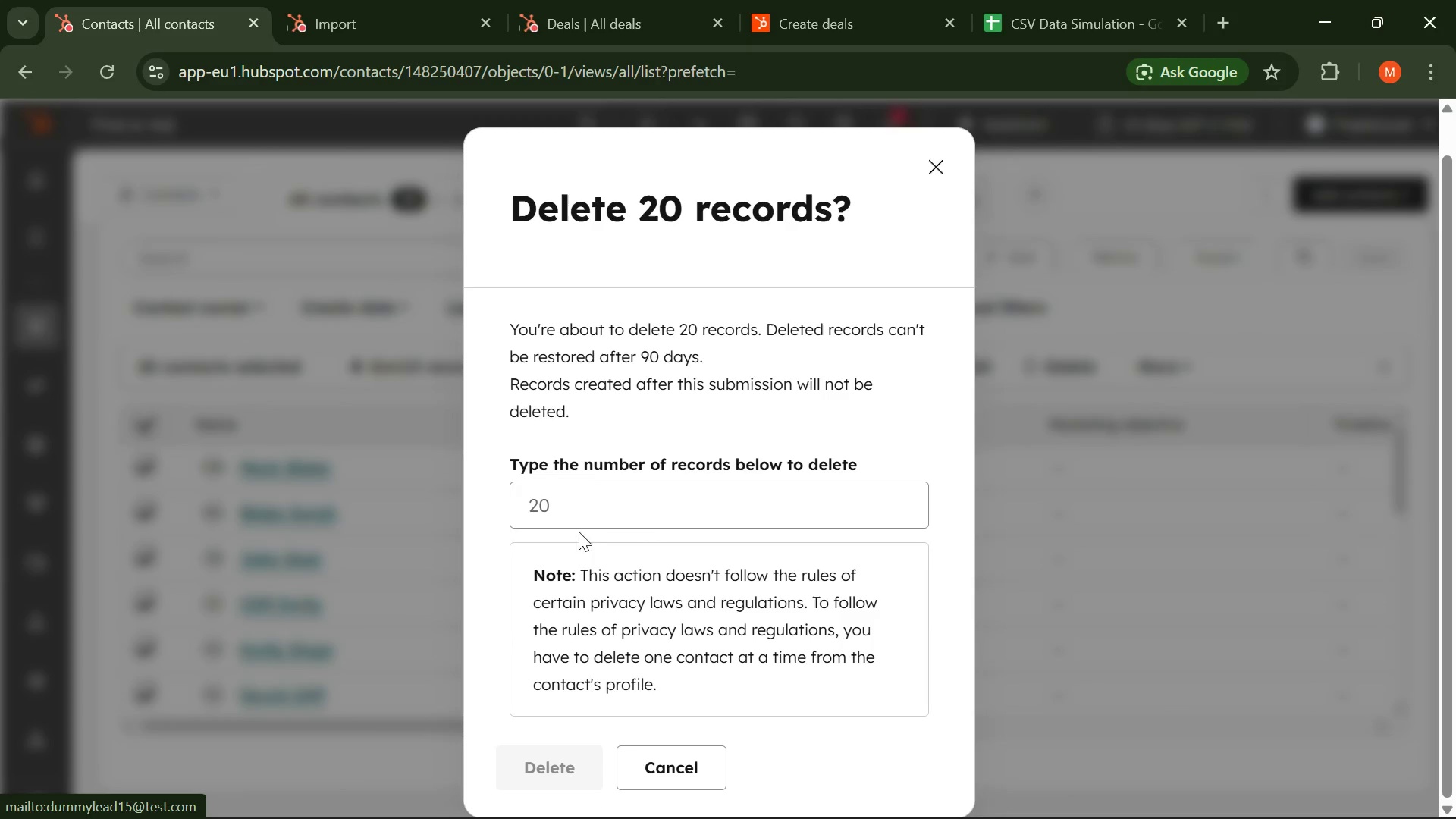 
left_click([582, 480])
 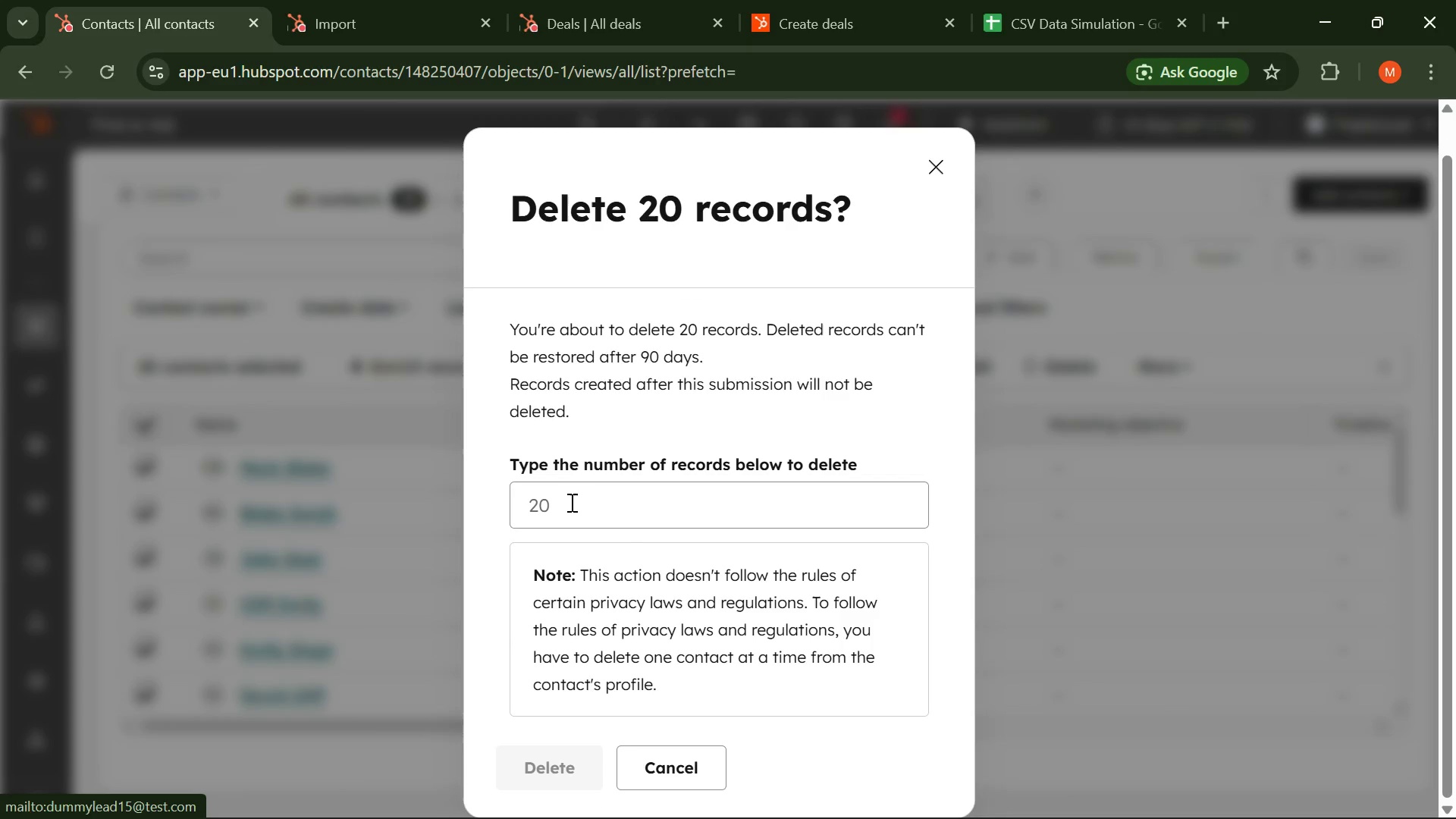 
left_click([570, 502])
 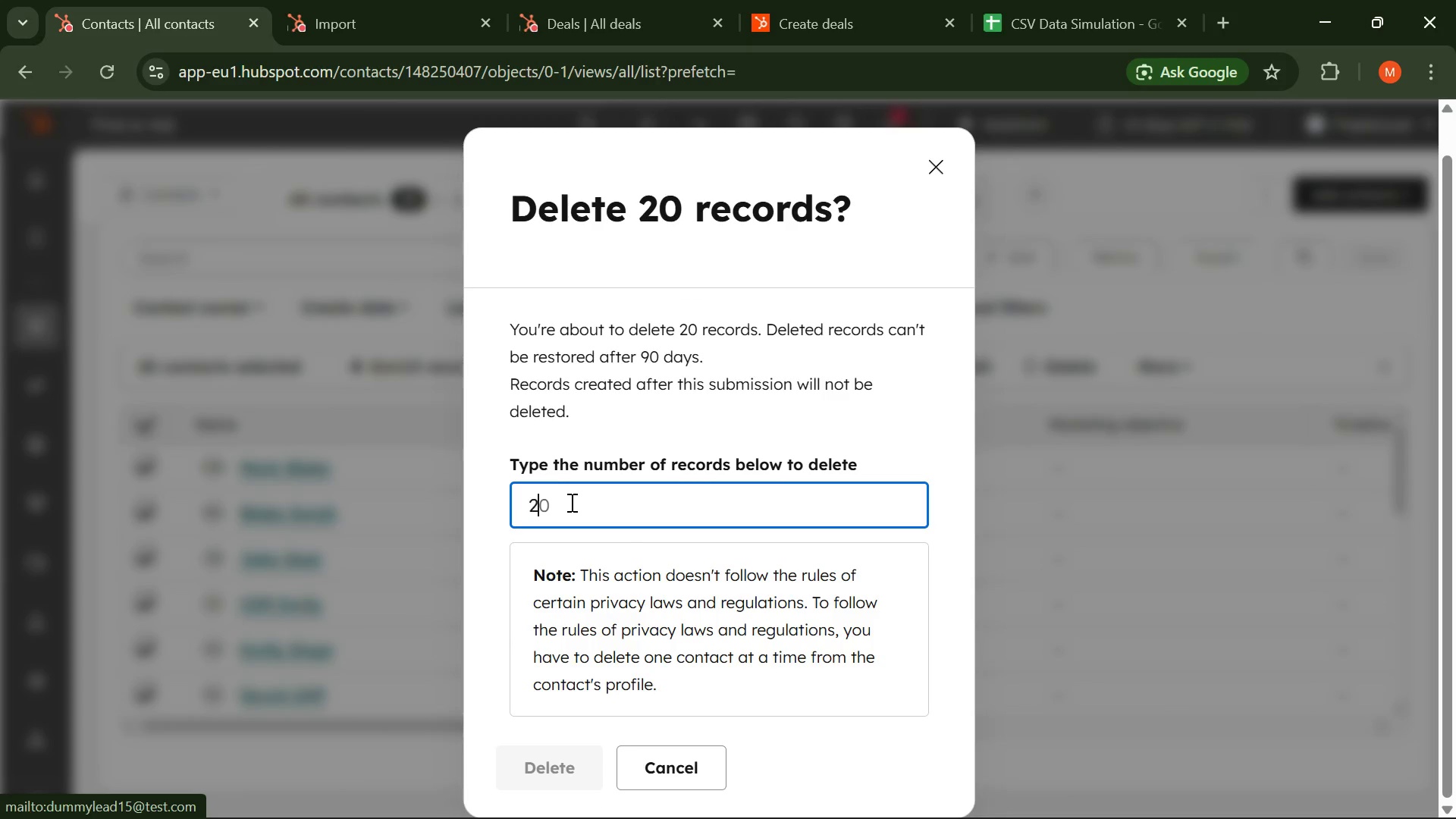 
type(20)
 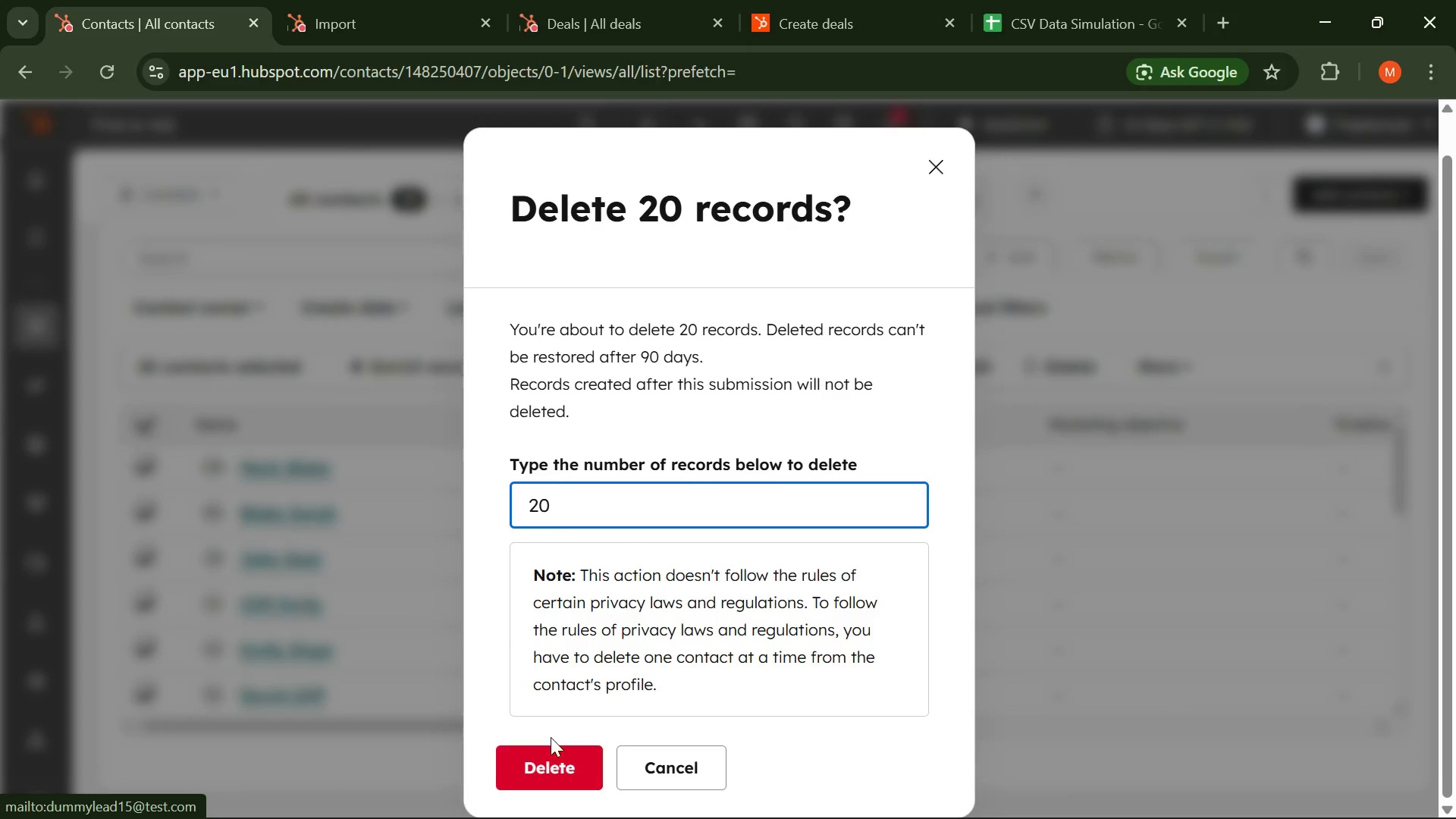 
left_click([572, 758])
 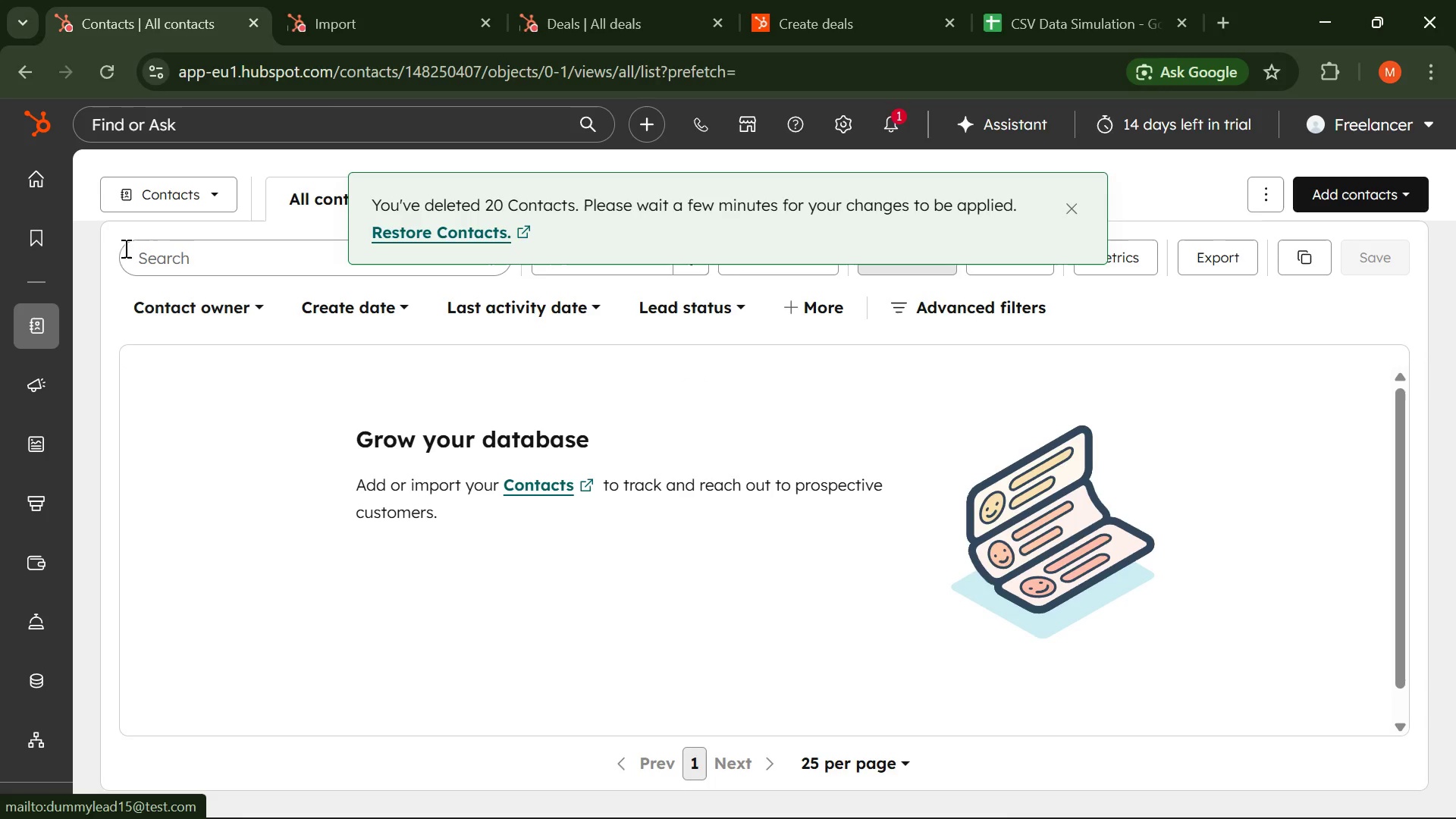 
left_click([367, 28])
 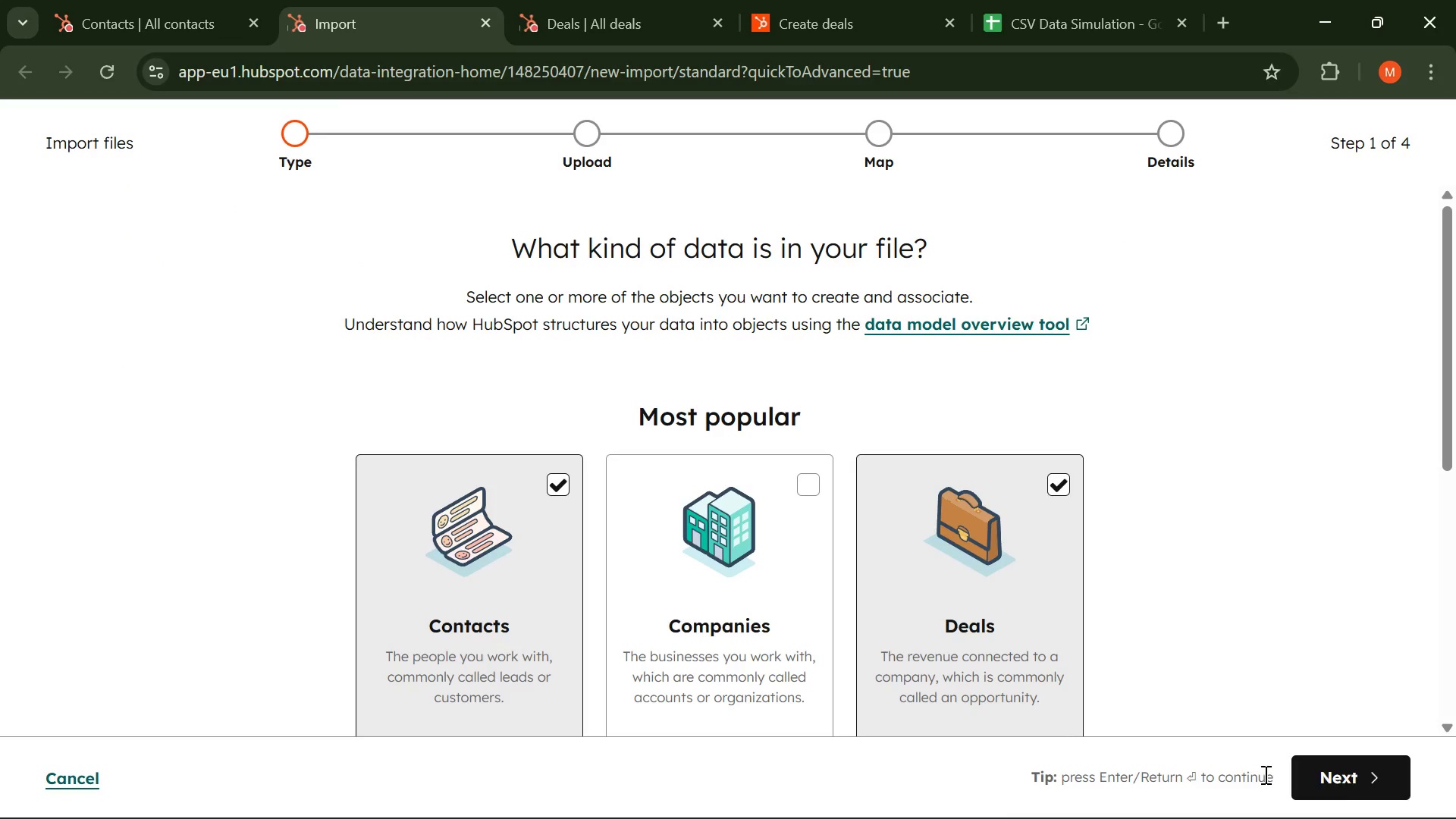 
left_click([1348, 785])
 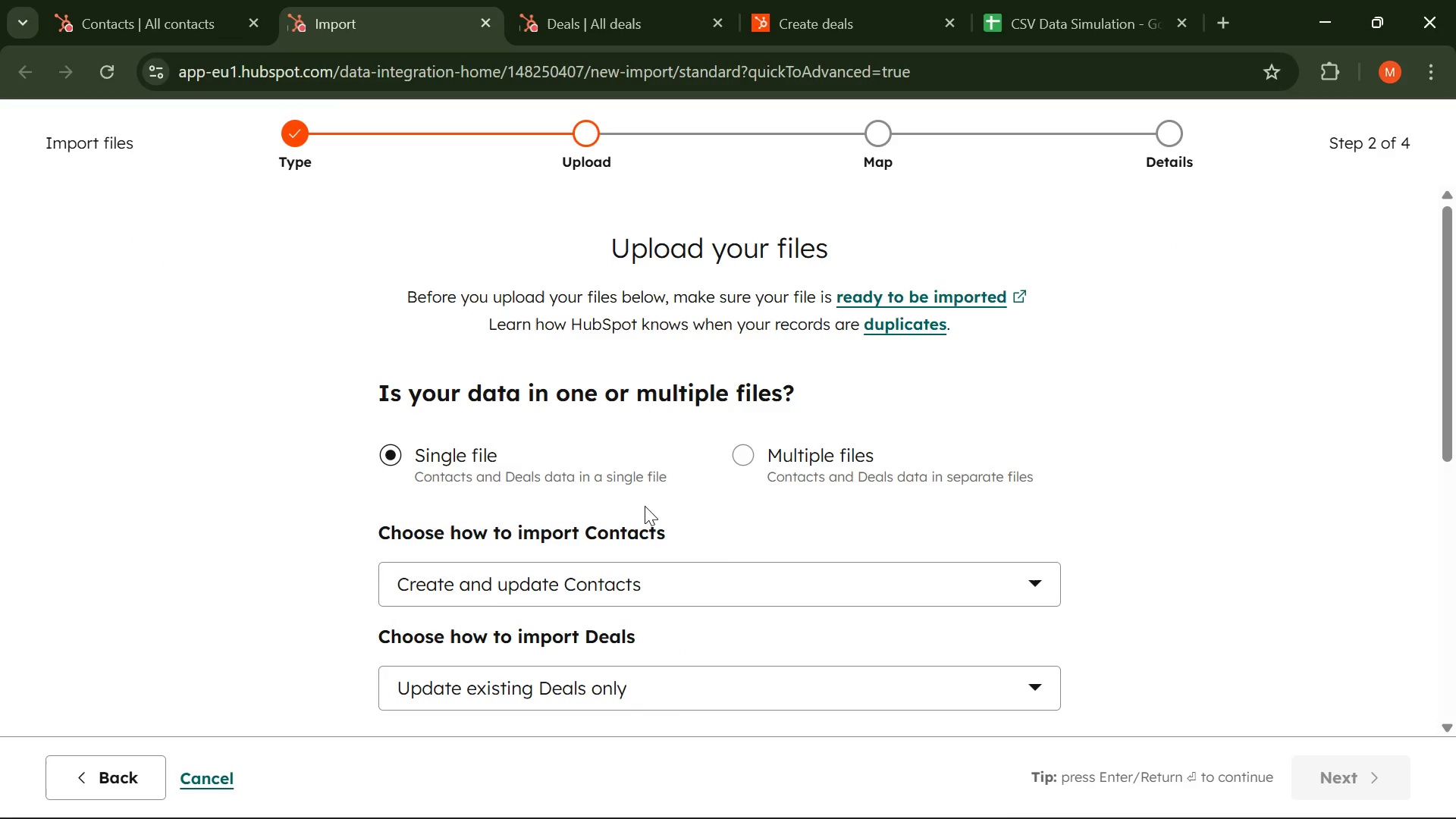 
scroll: coordinate [739, 564], scroll_direction: down, amount: 3.0
 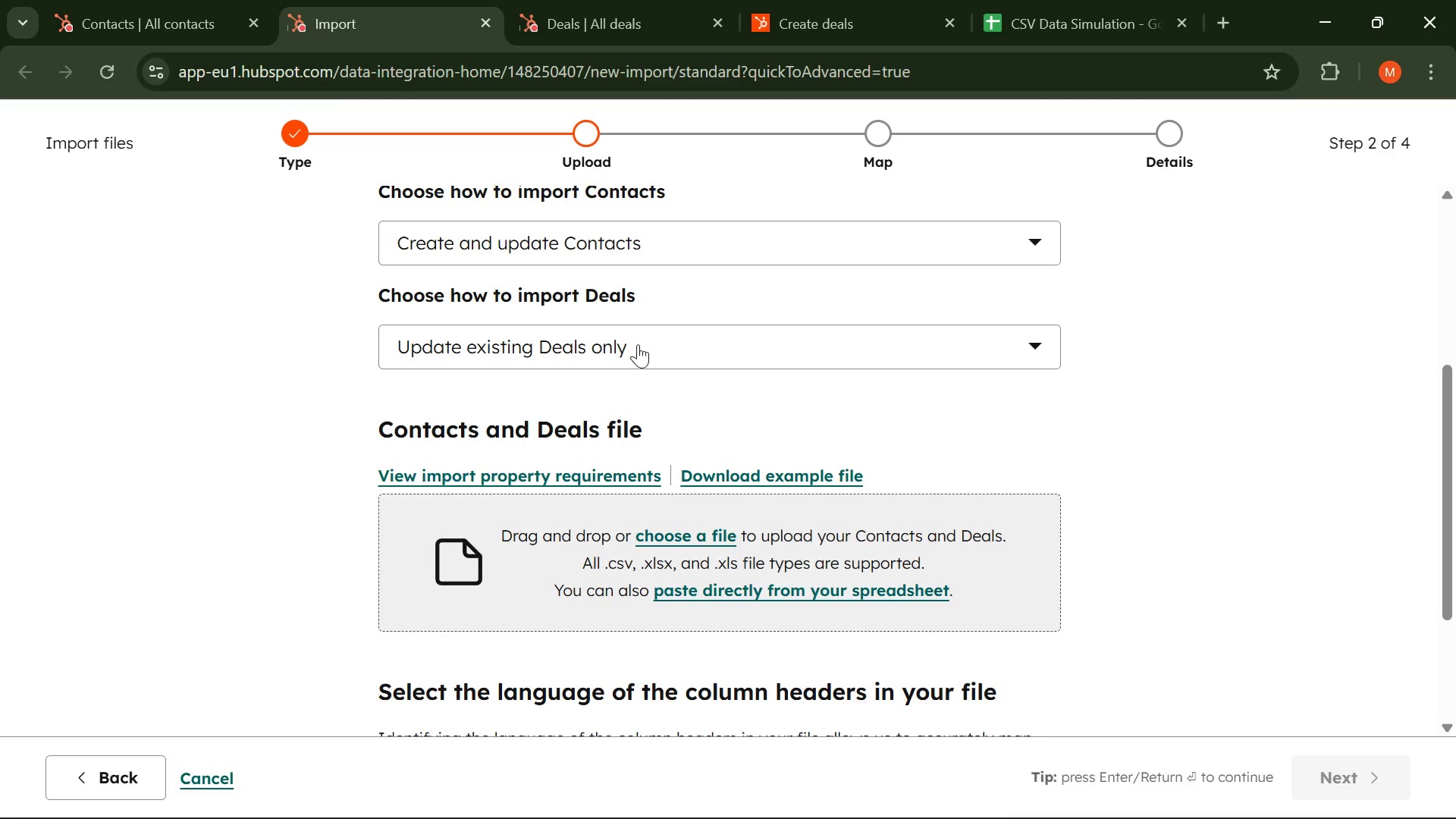 
left_click([638, 344])
 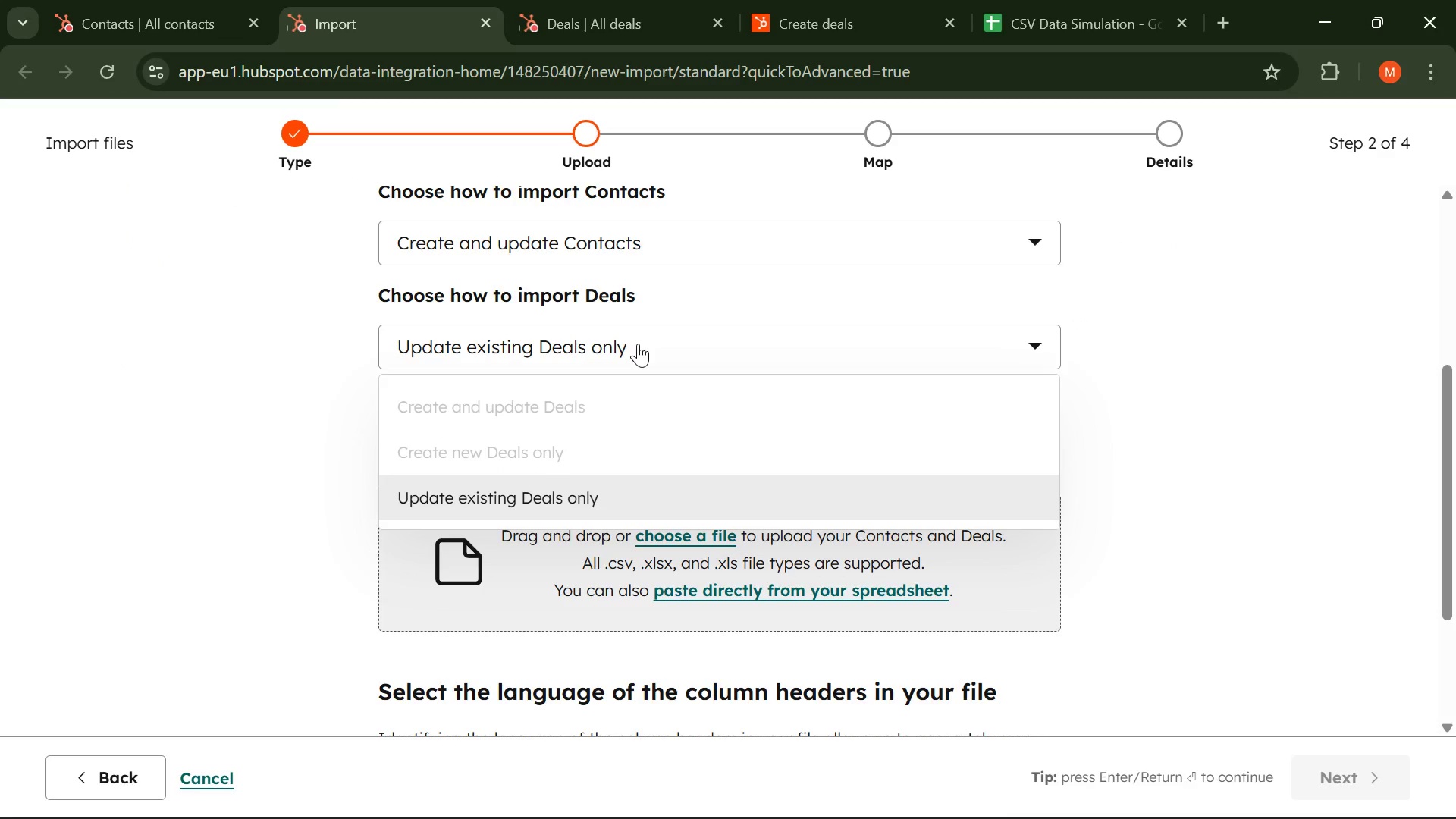 
left_click([638, 344])
 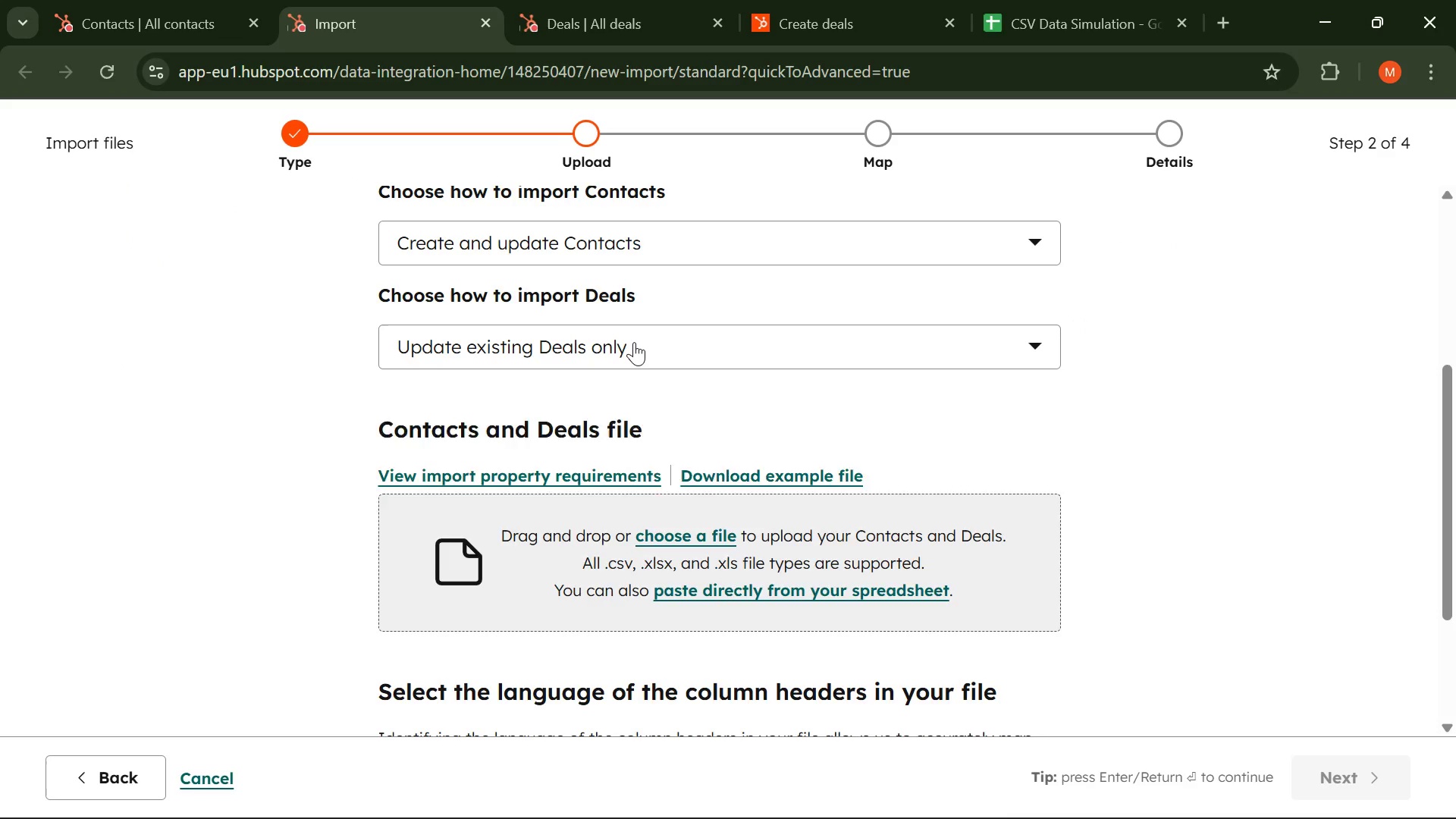 
double_click([634, 342])
 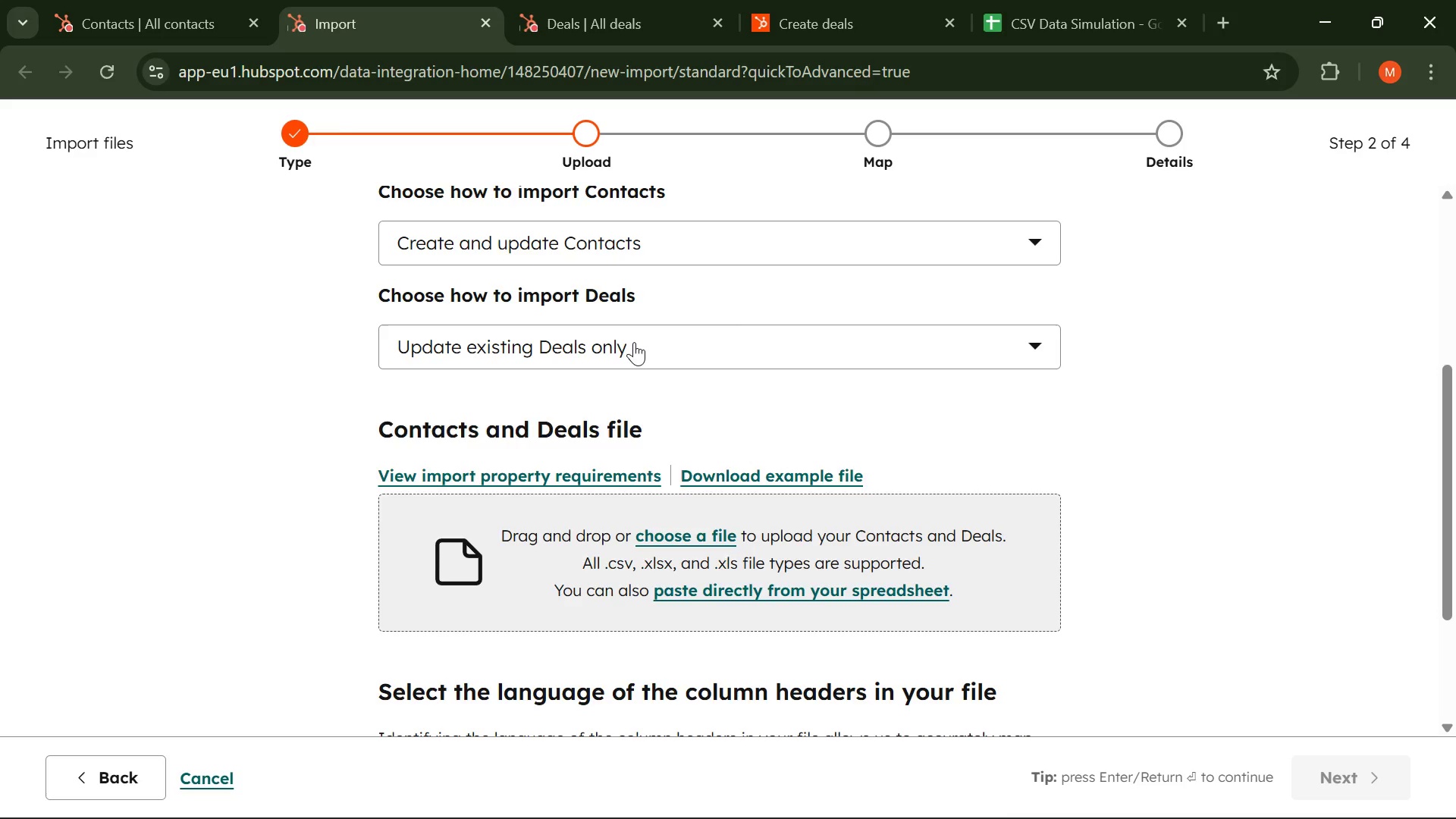 
triple_click([634, 342])
 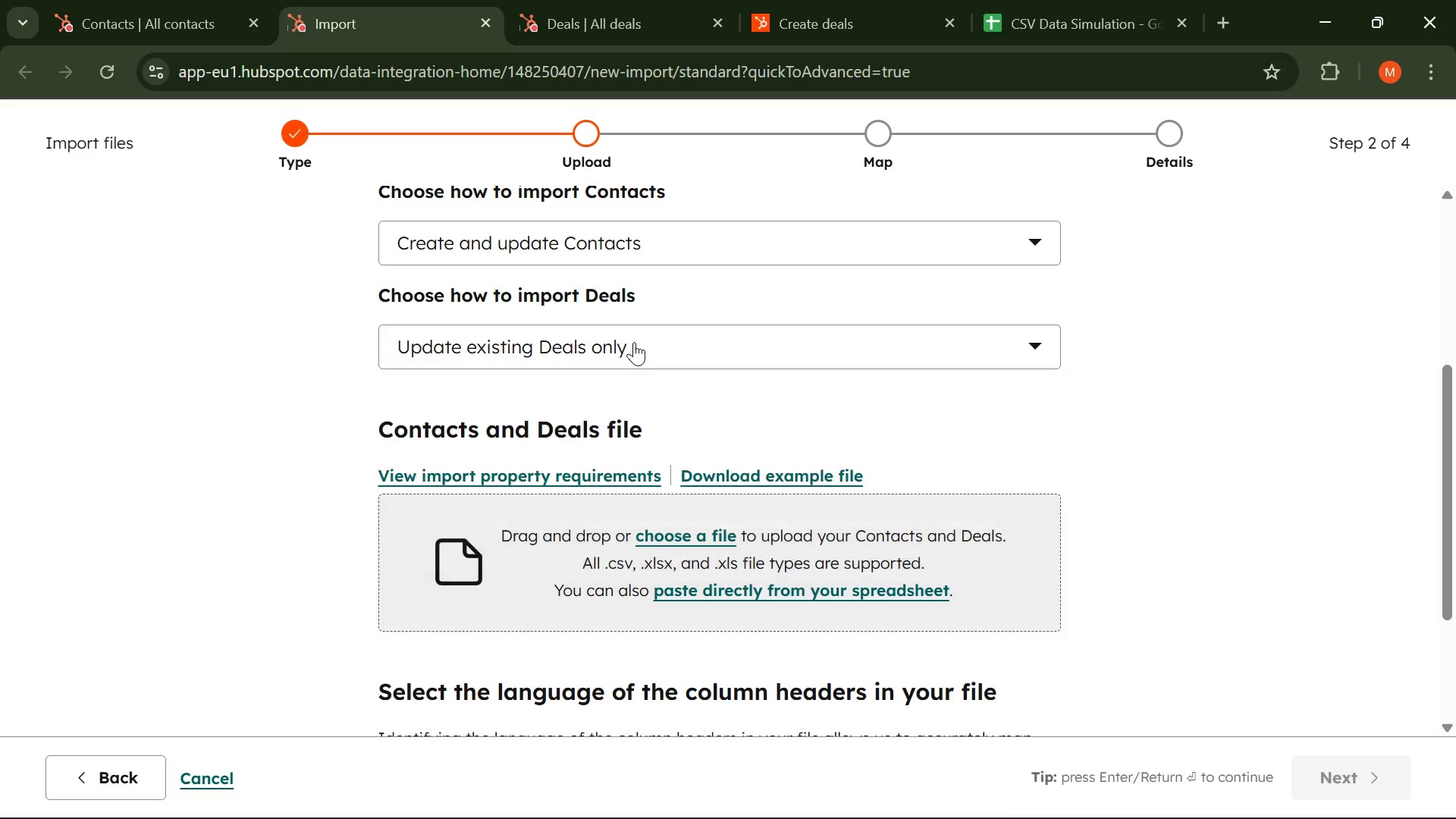 
triple_click([634, 342])
 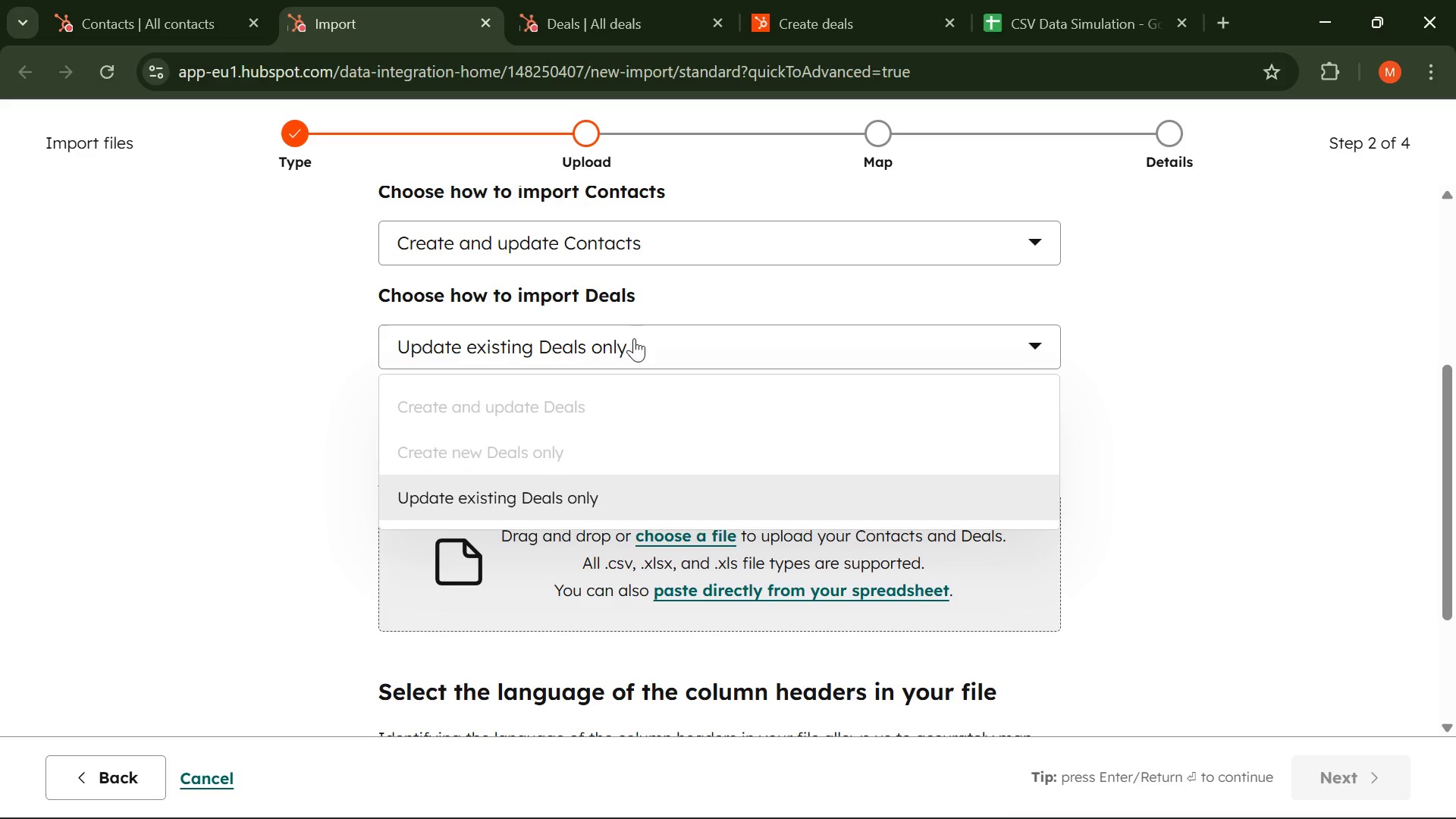 
triple_click([634, 342])
 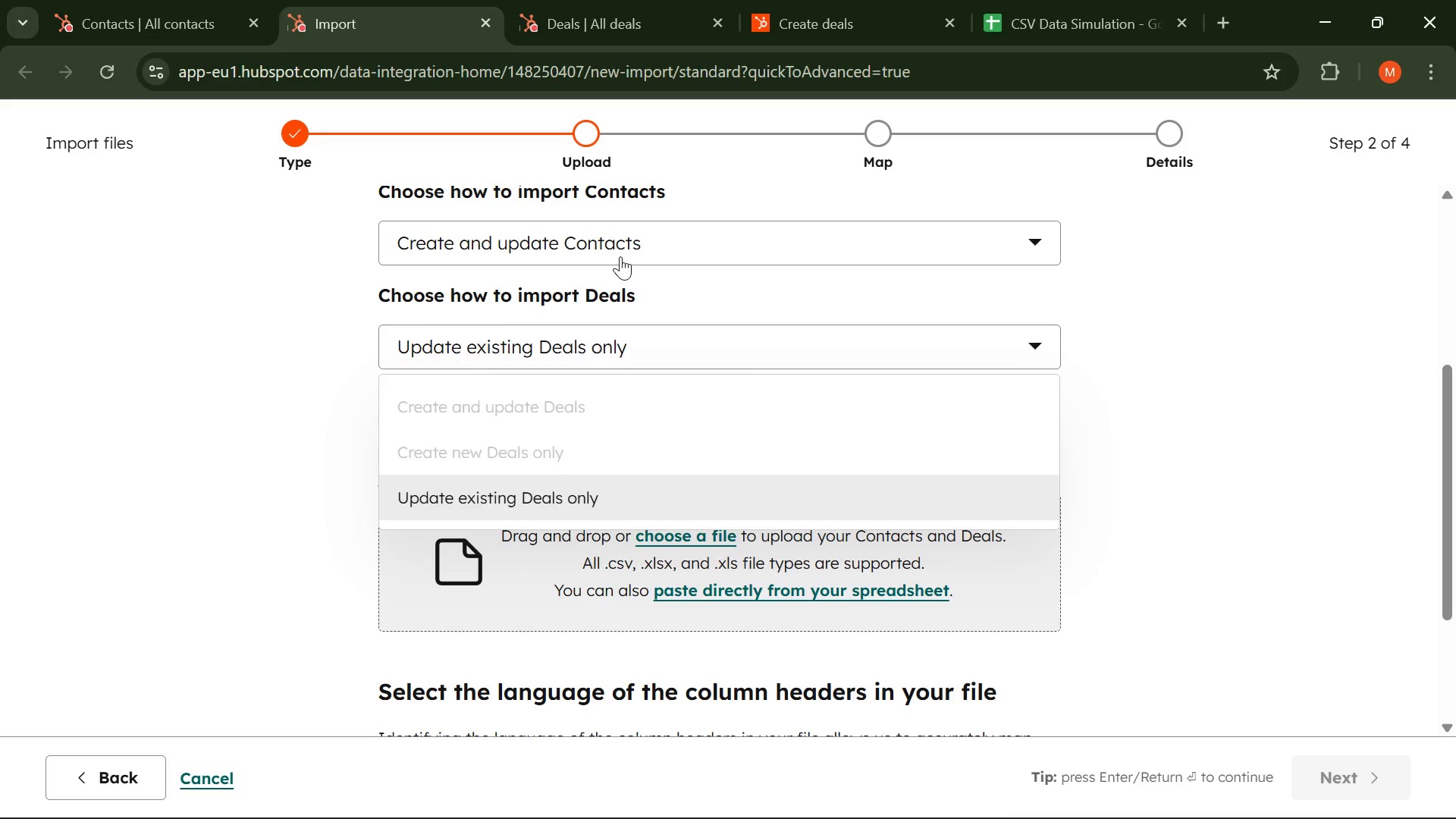 
left_click([620, 256])
 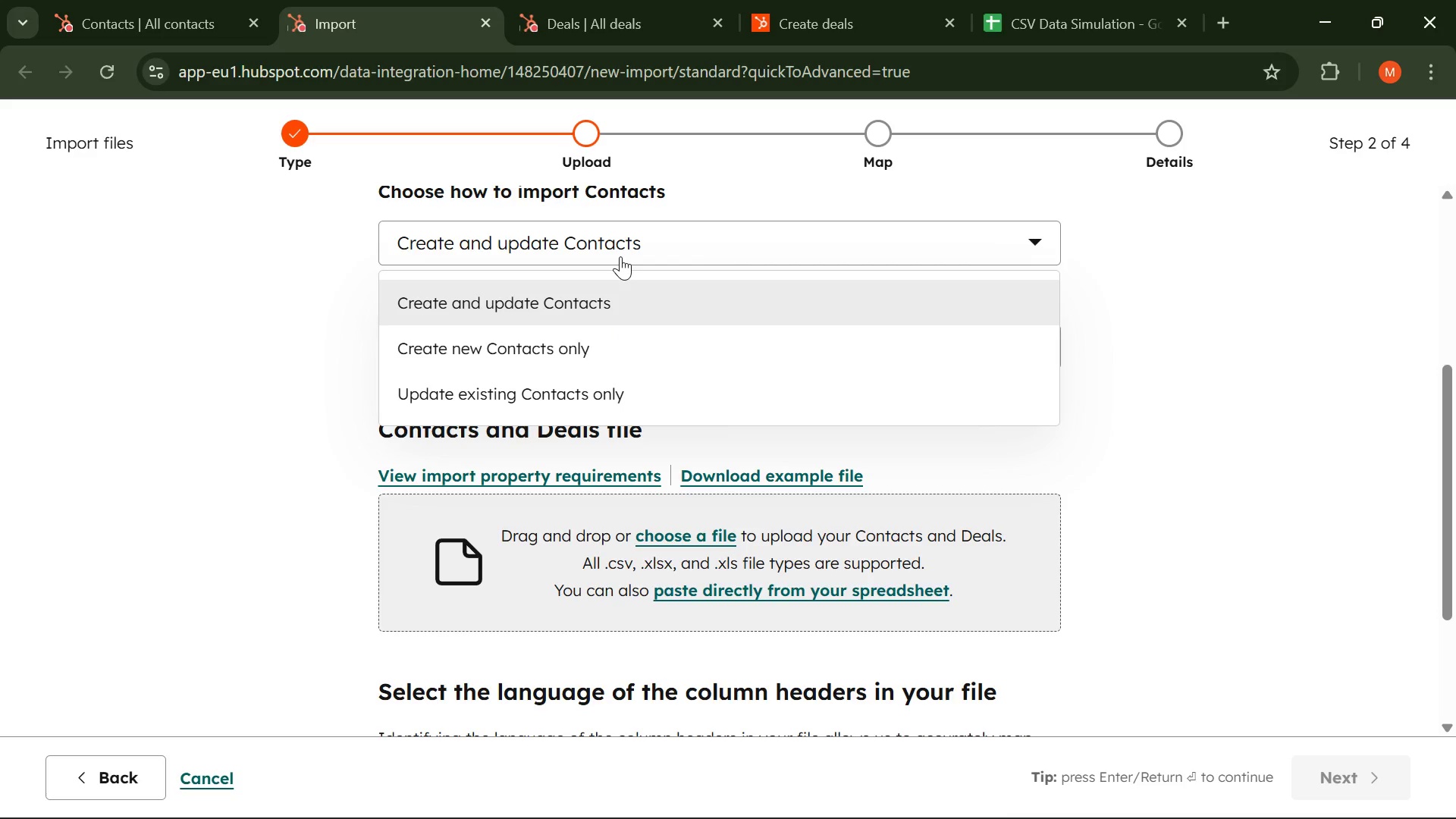 
left_click([620, 256])
 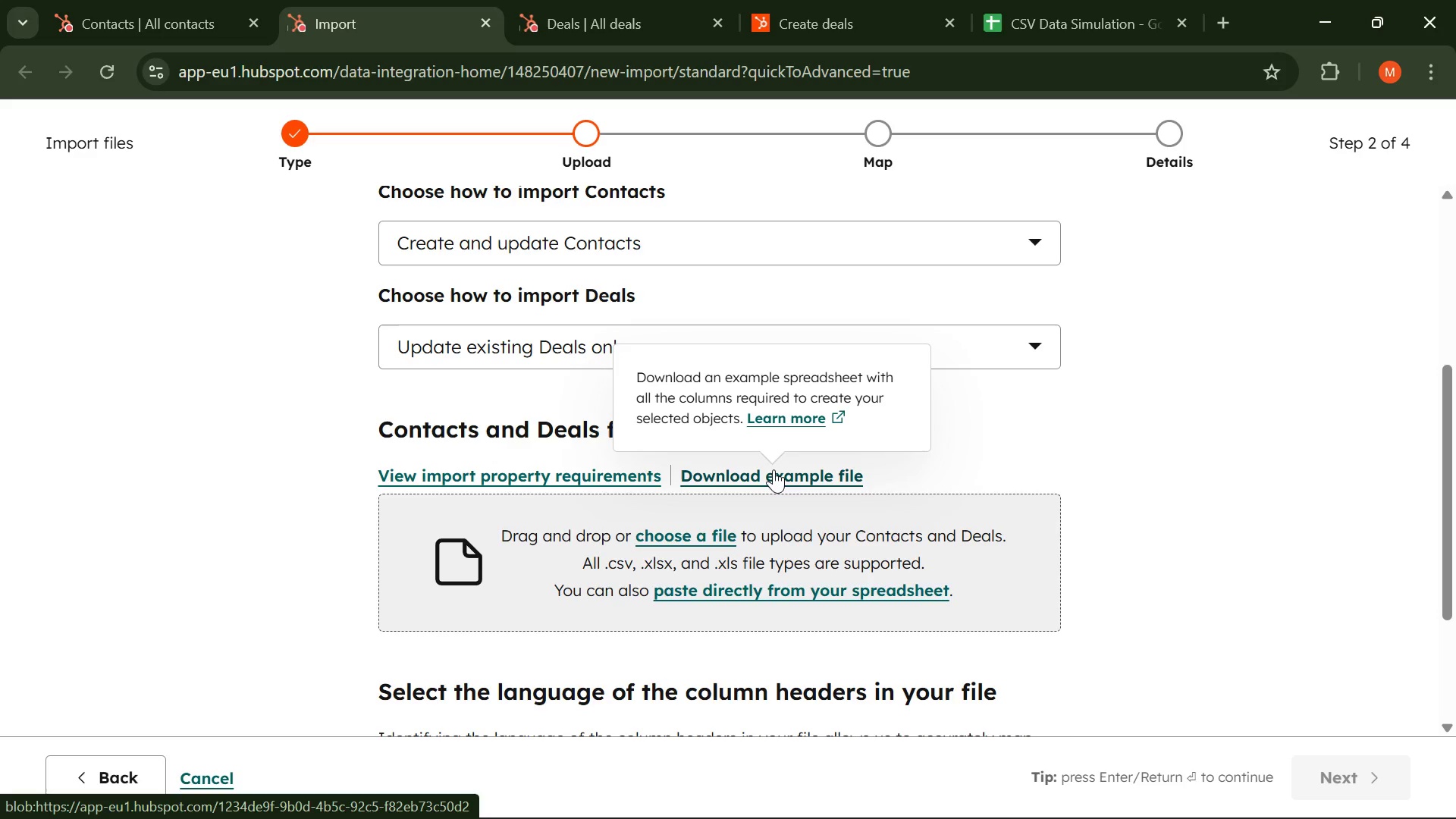 
wait(13.28)
 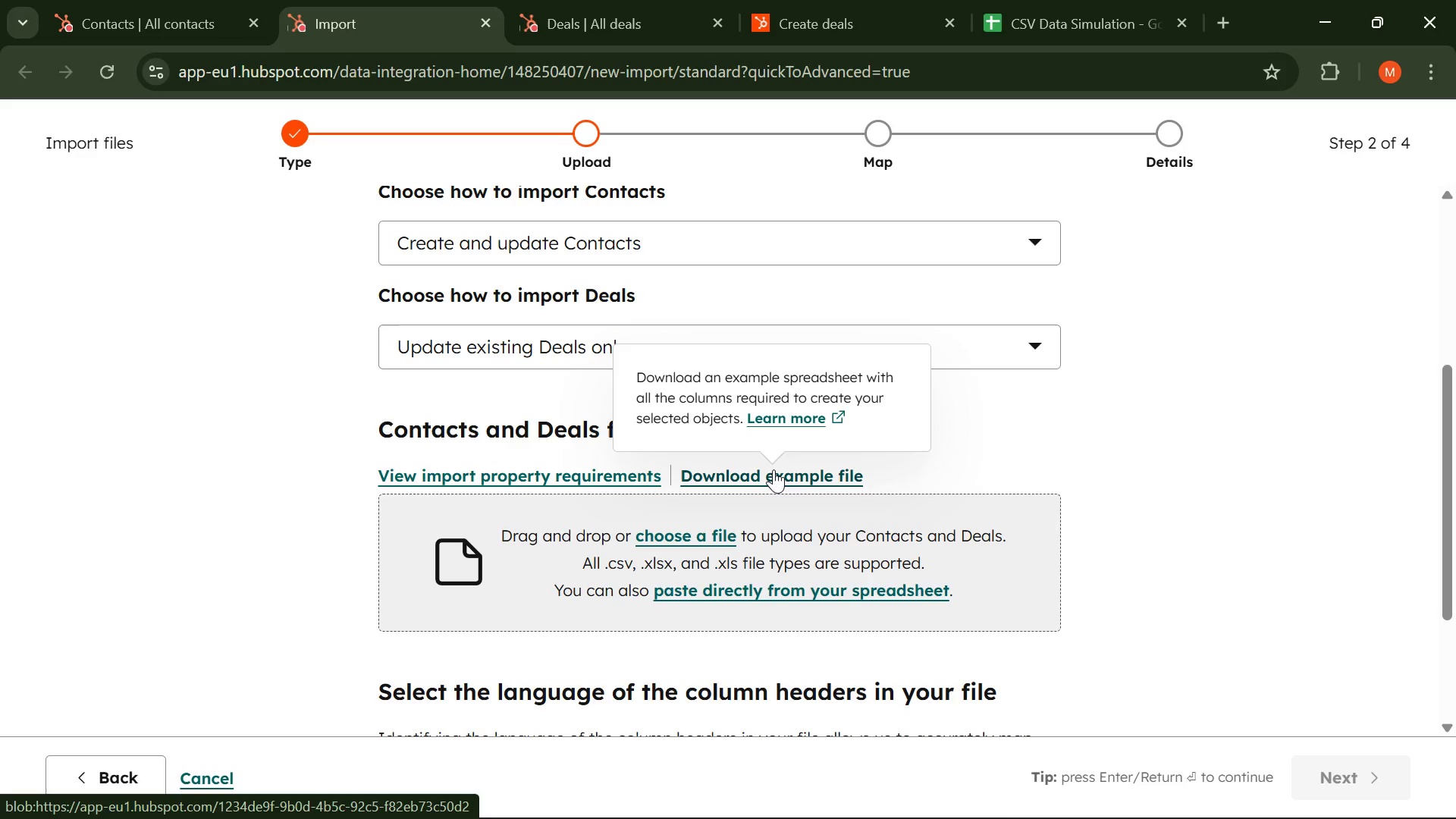 
left_click([930, 817])
 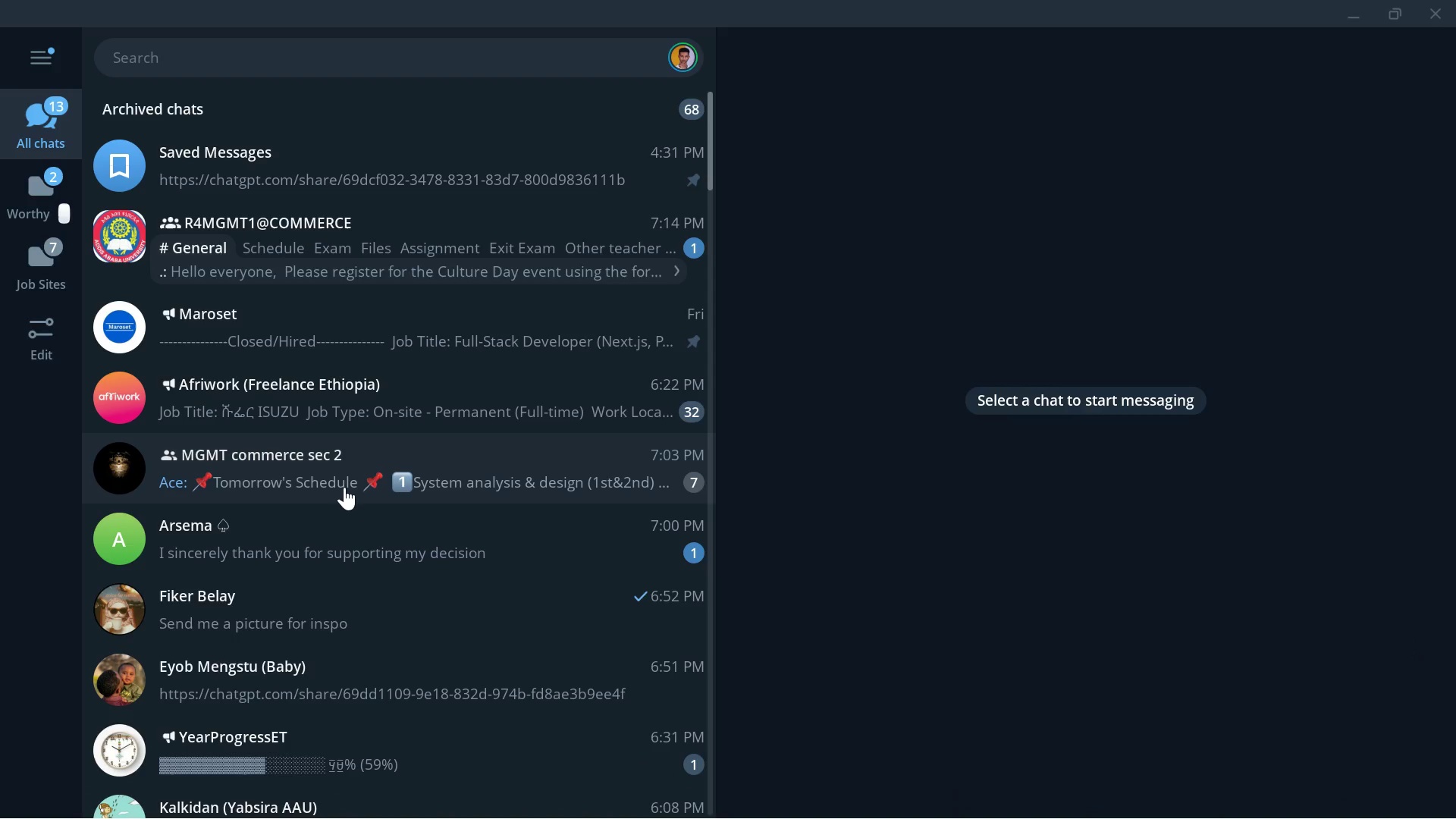 
left_click([344, 487])
 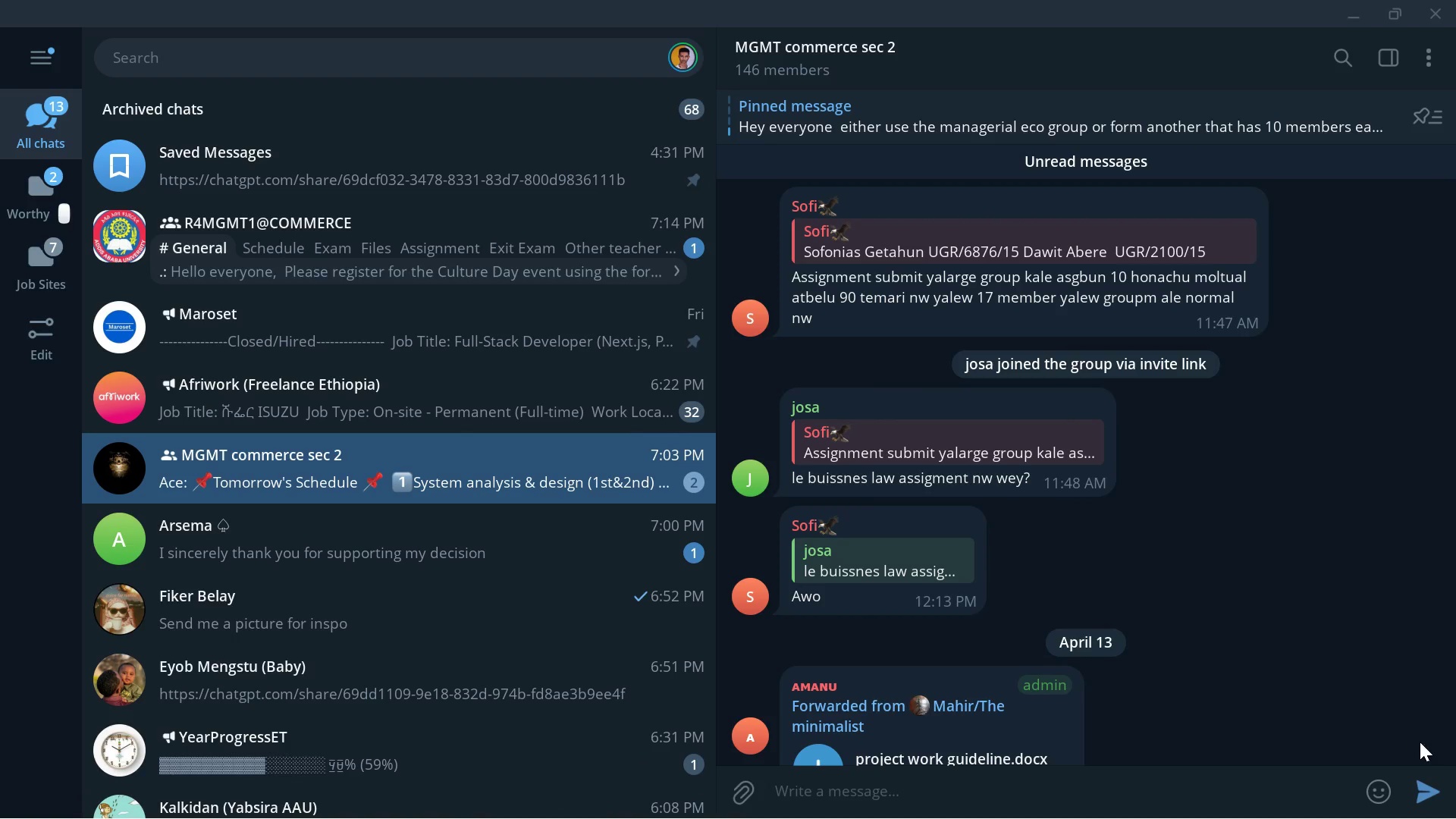 
scroll: coordinate [1166, 670], scroll_direction: down, amount: 10.0
 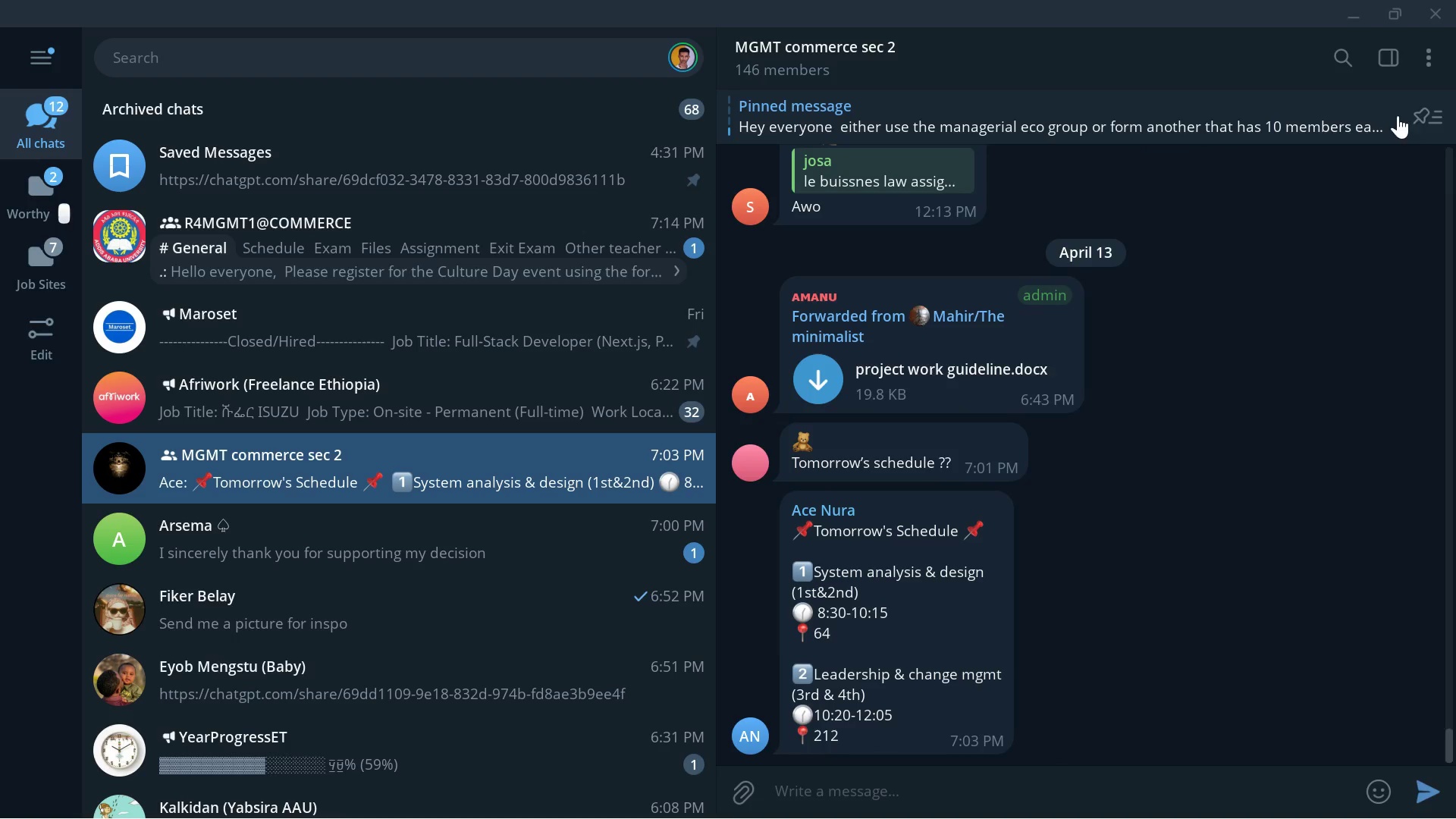 
left_click([1427, 24])
 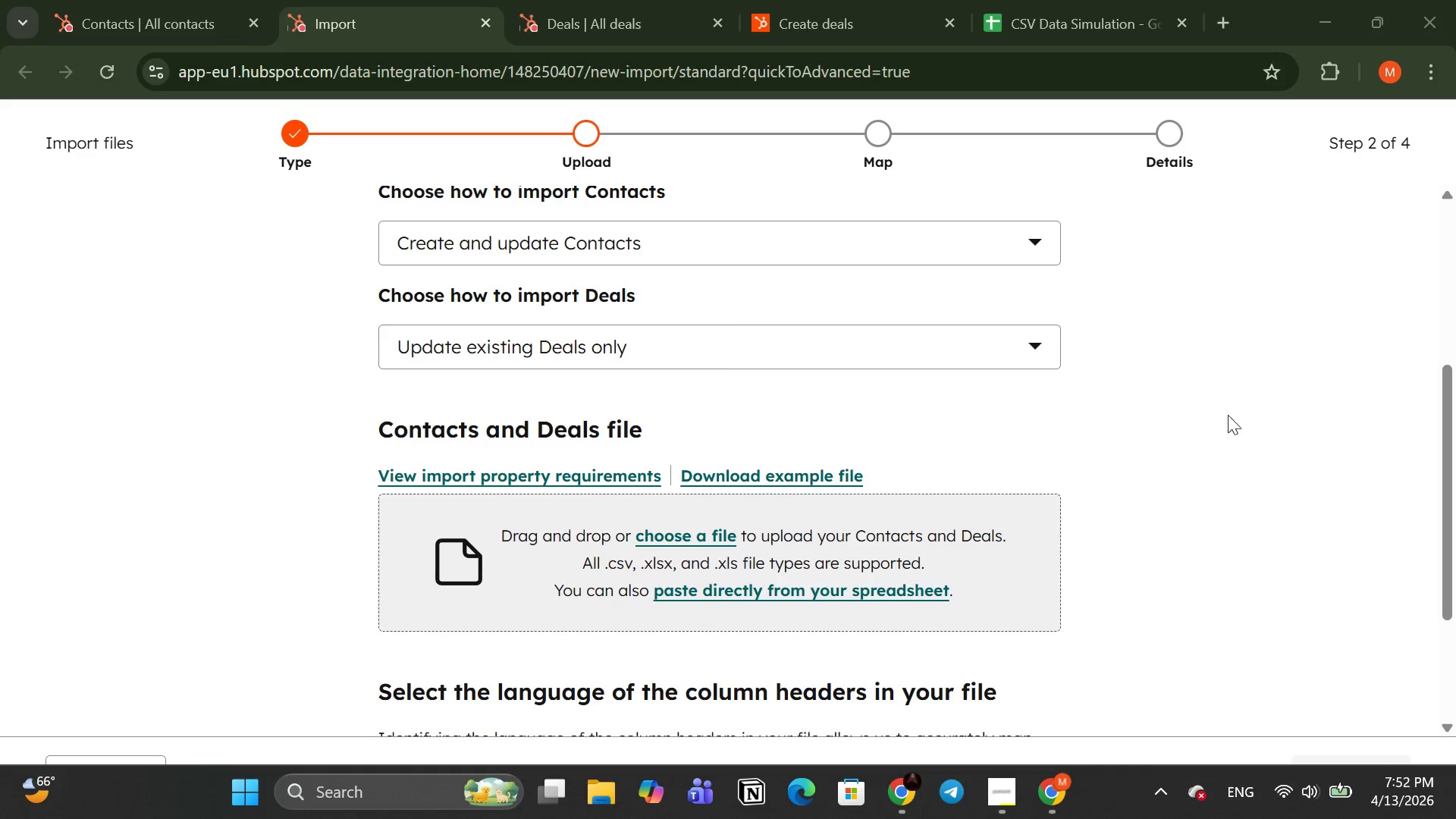 
left_click([1248, 419])